 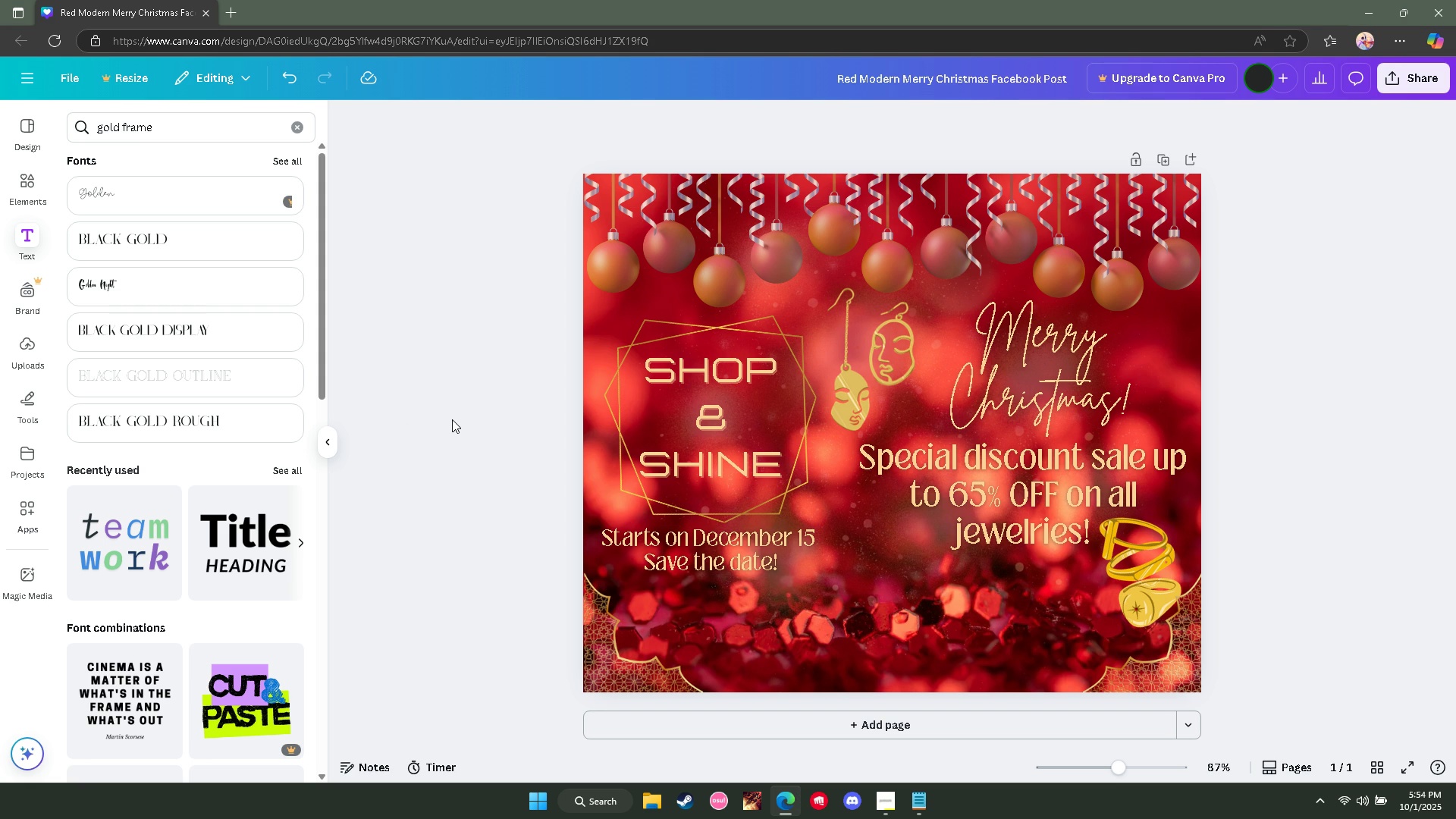 
left_click([702, 269])
 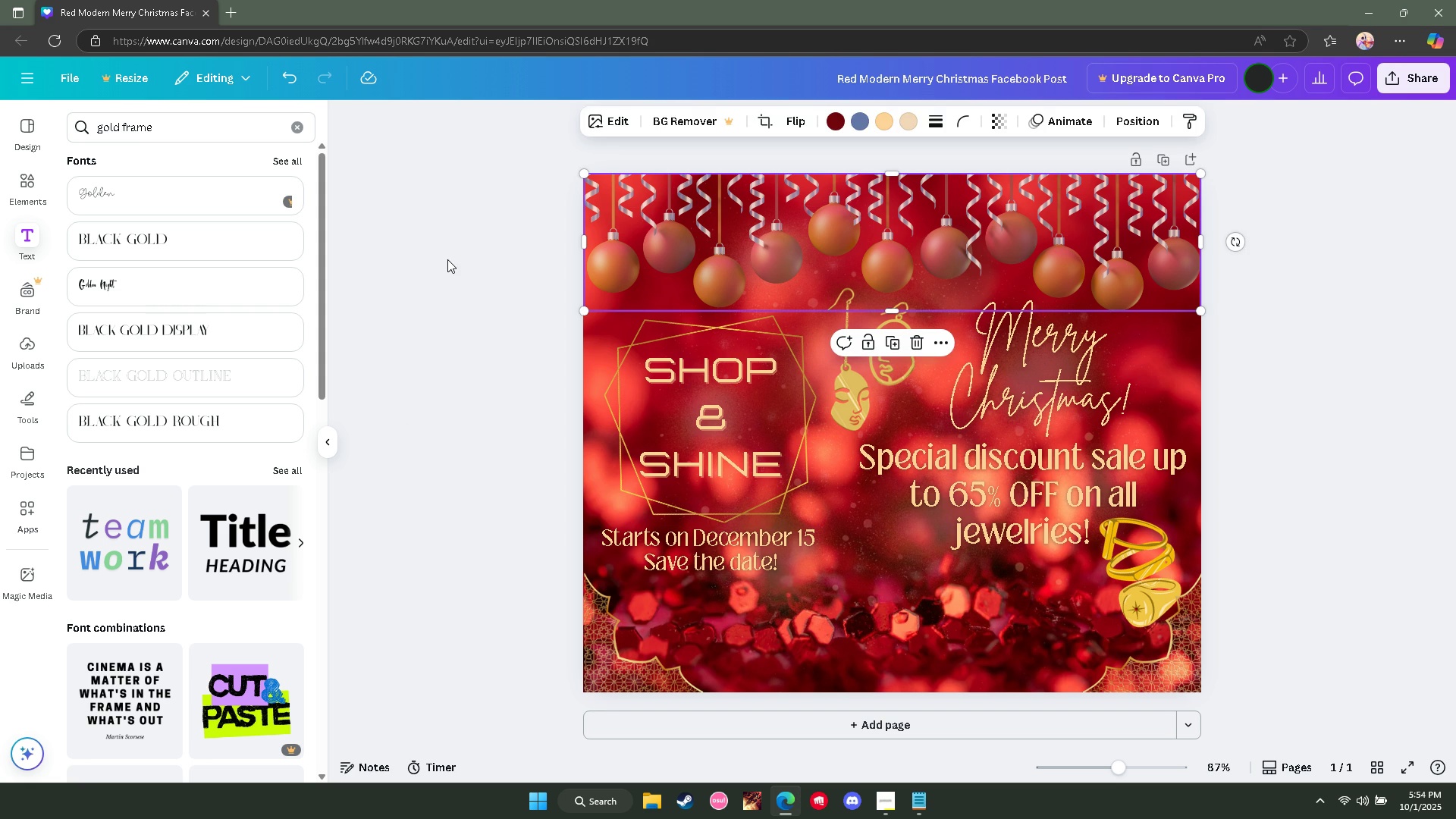 
left_click([447, 259])
 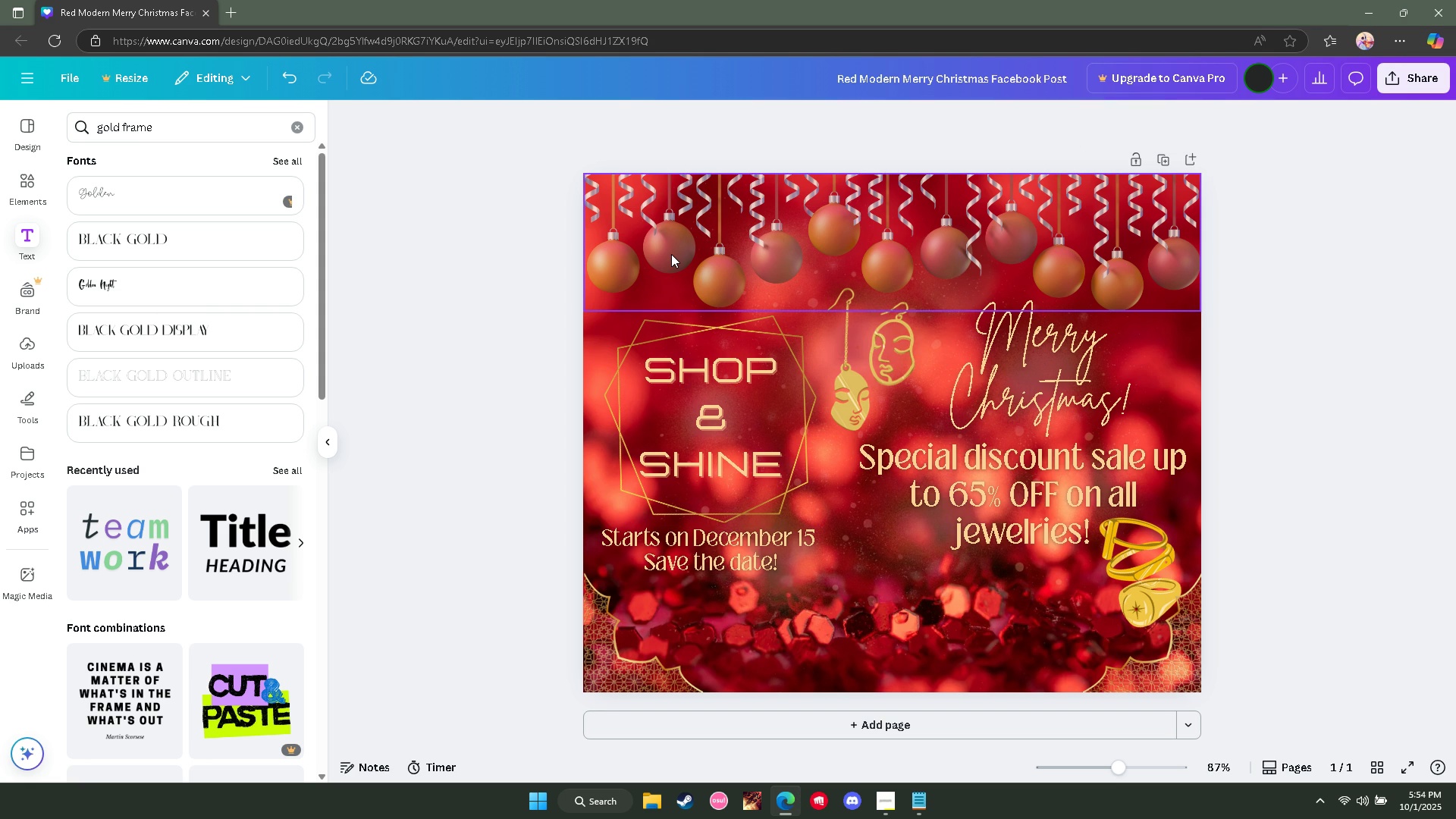 
left_click([671, 254])
 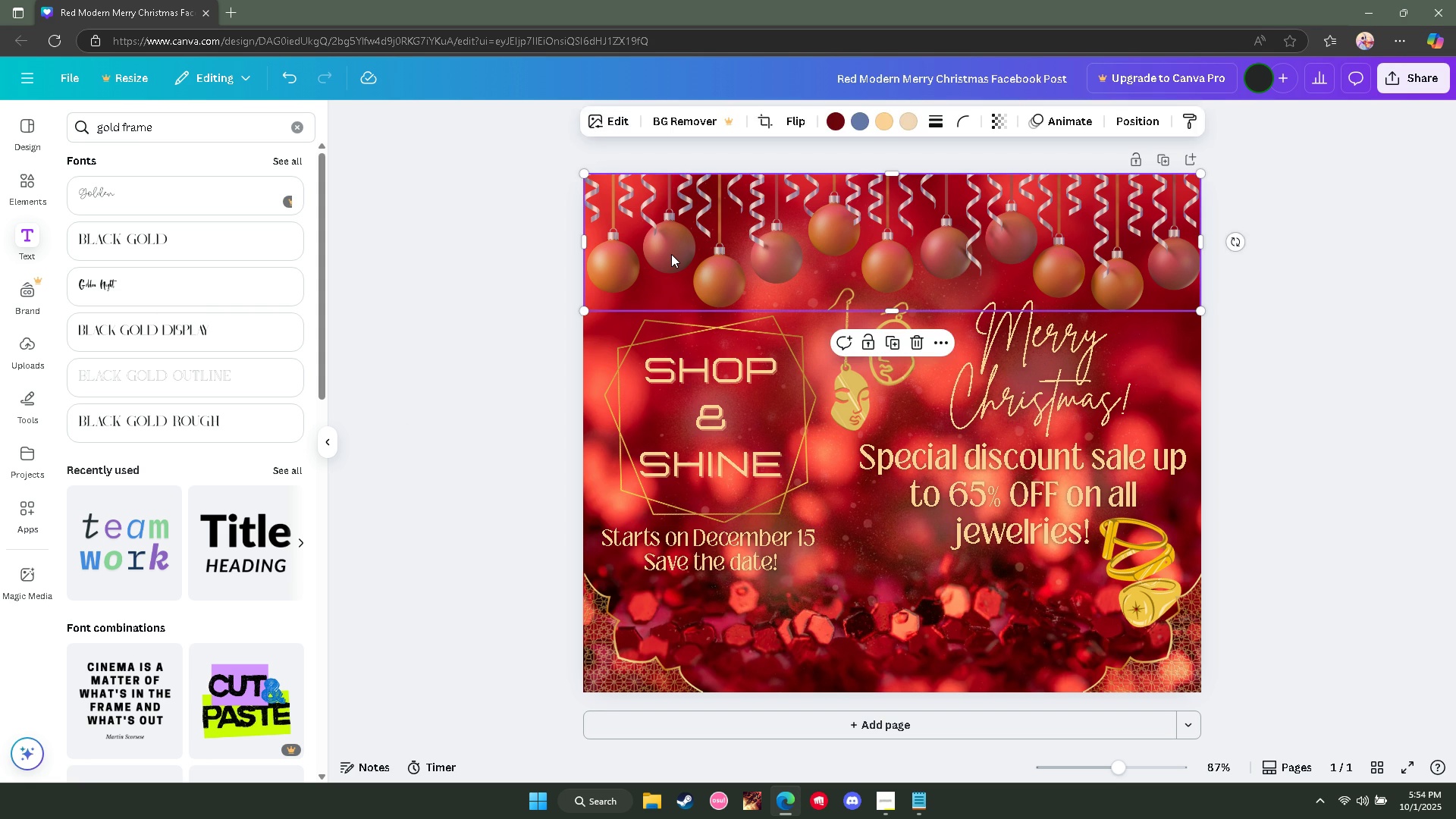 
key(Delete)
 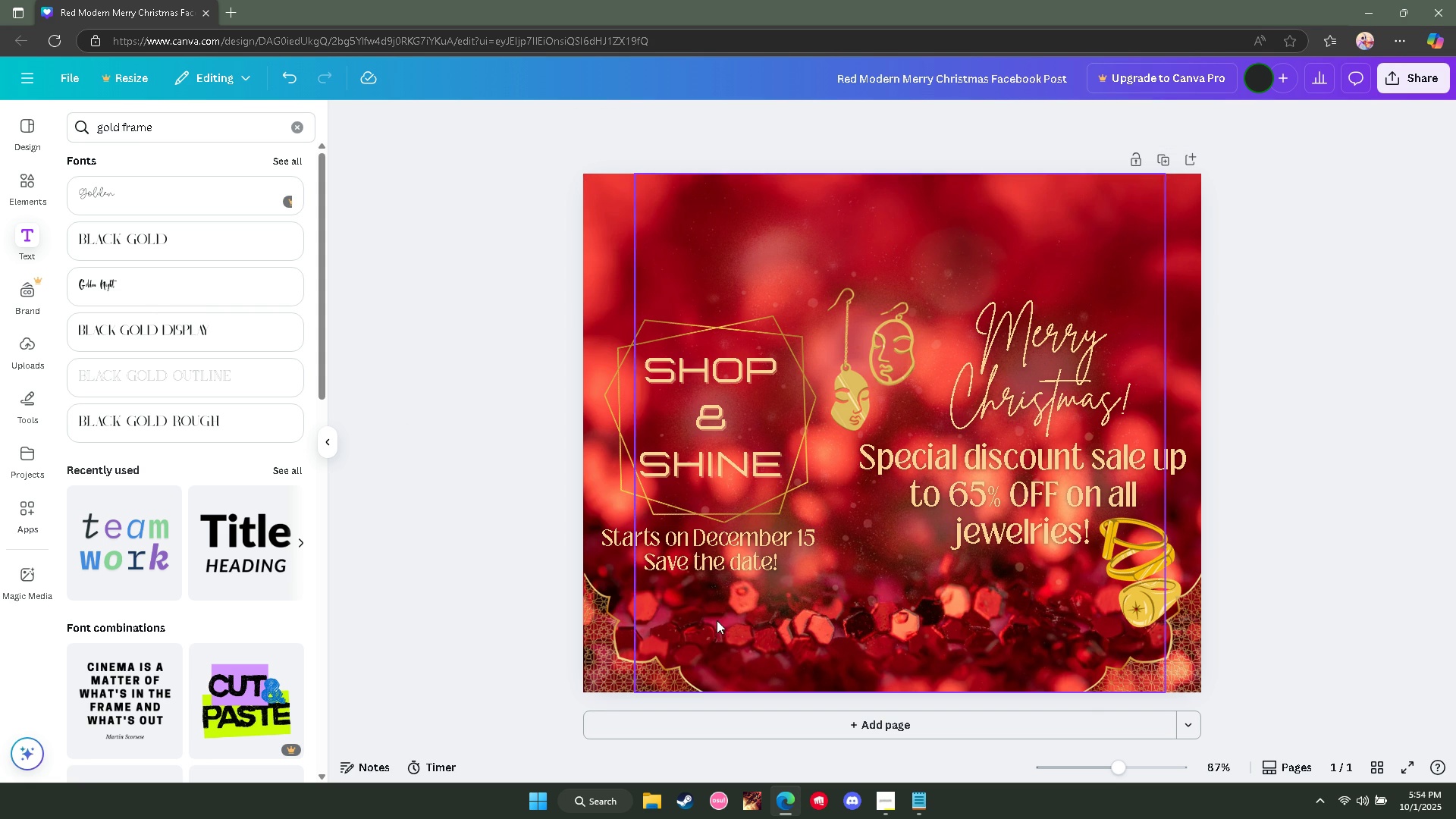 
left_click([638, 639])